 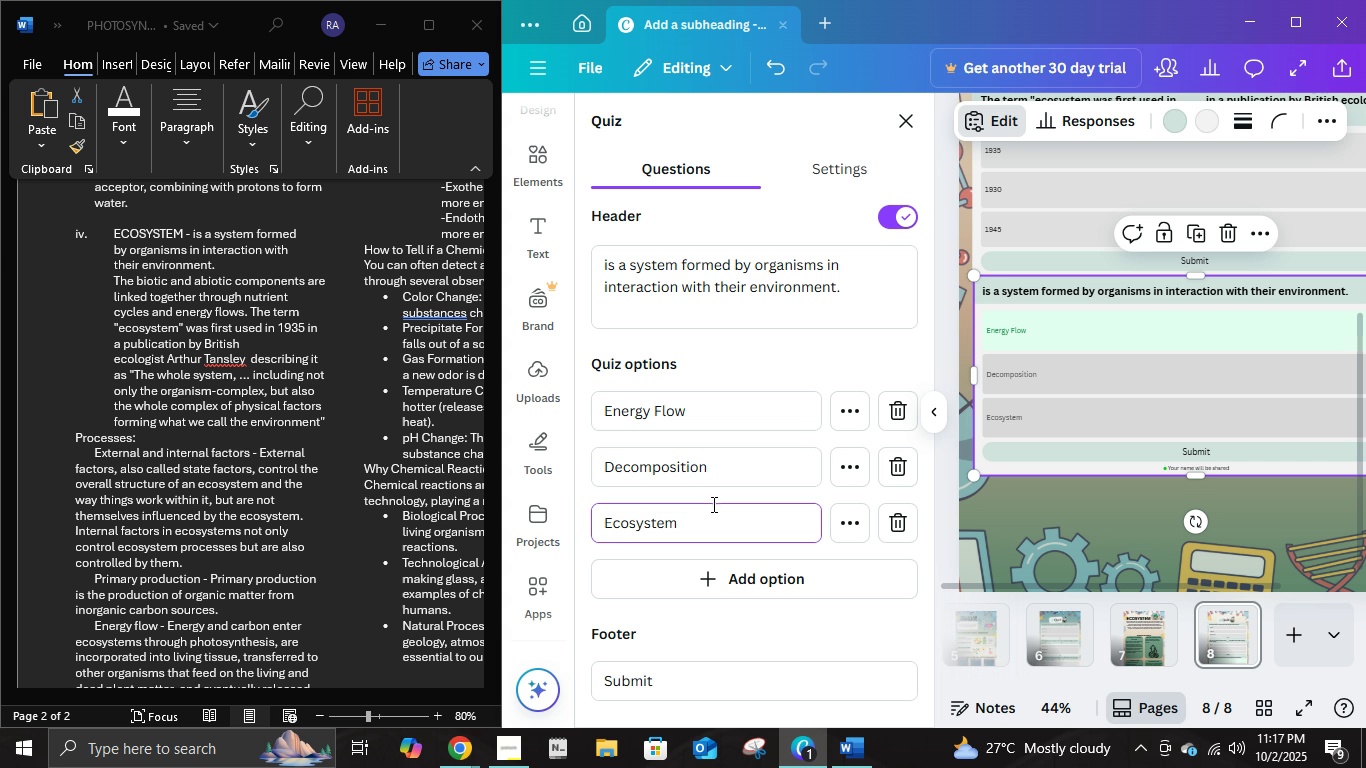 
left_click([846, 527])
 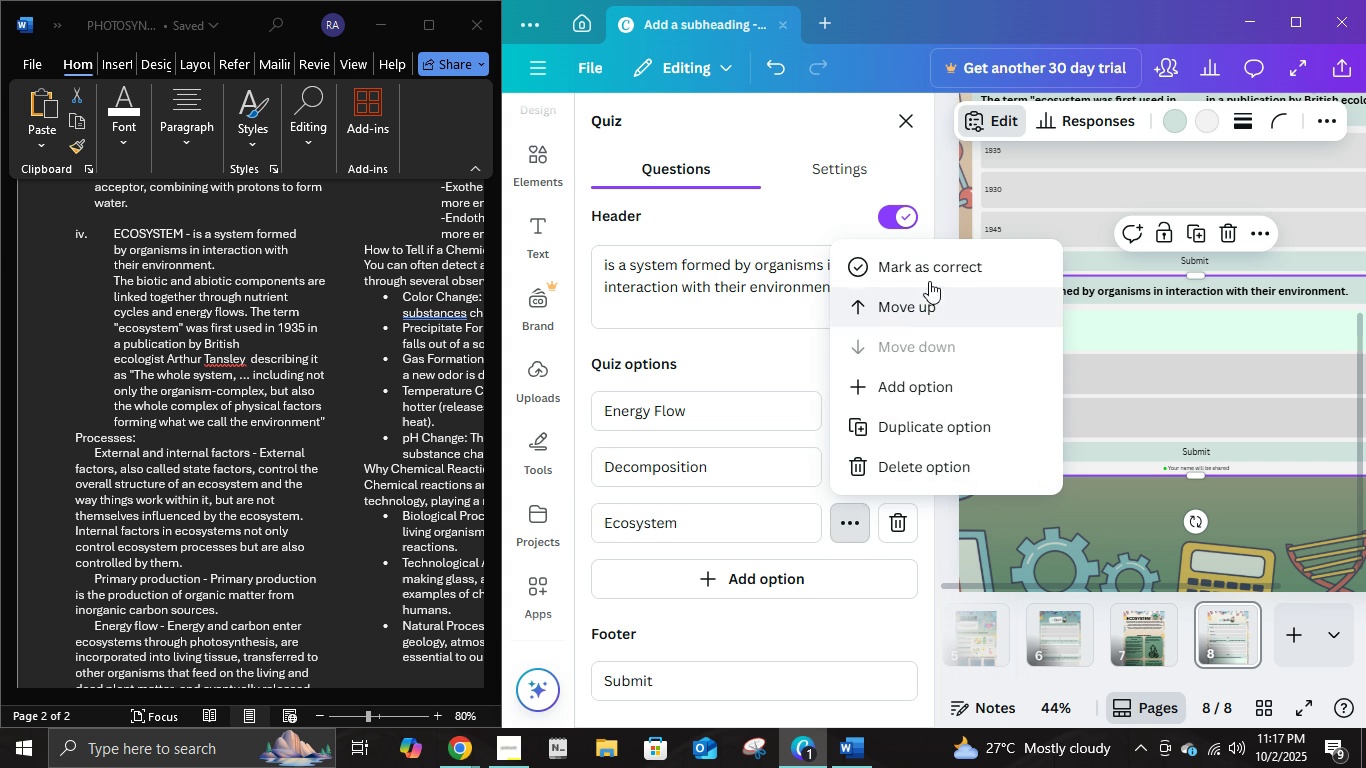 
left_click([929, 279])
 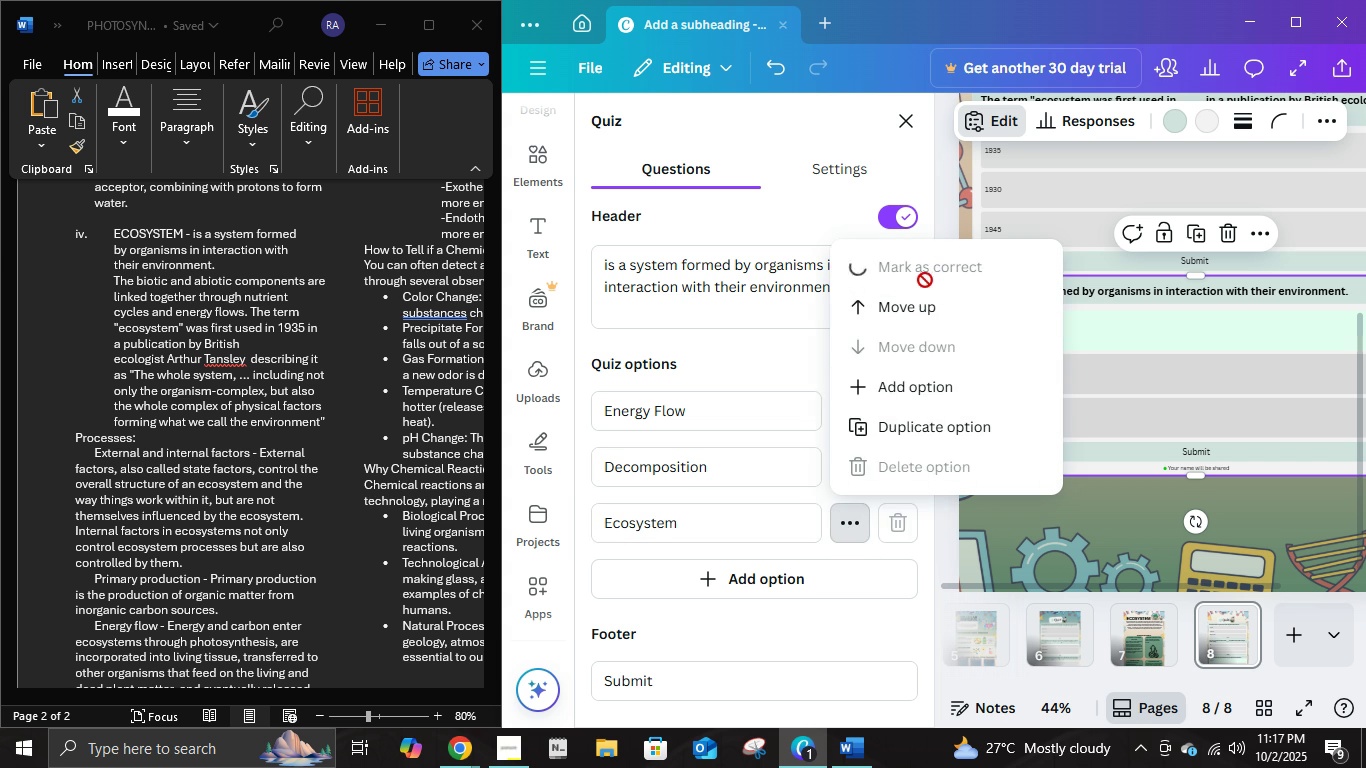 
mouse_move([686, 330])
 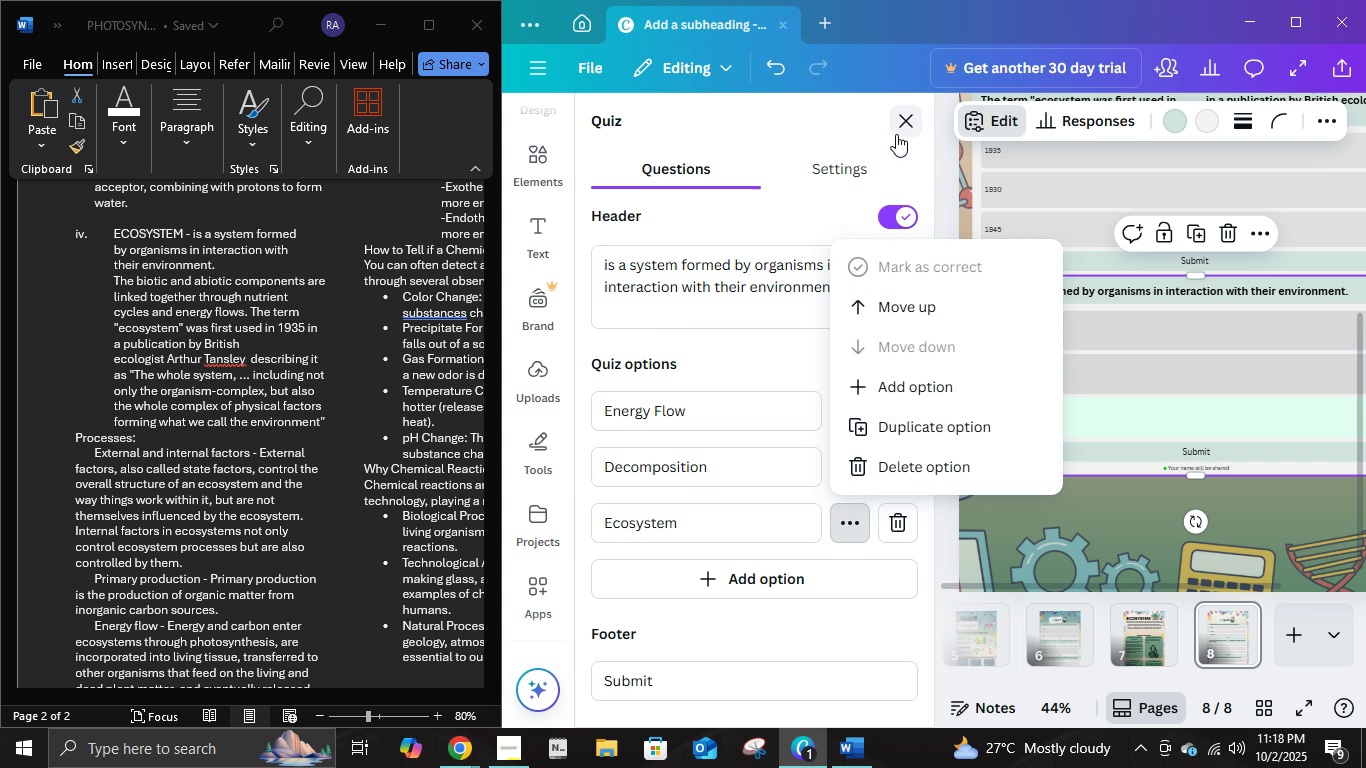 
left_click([896, 134])